 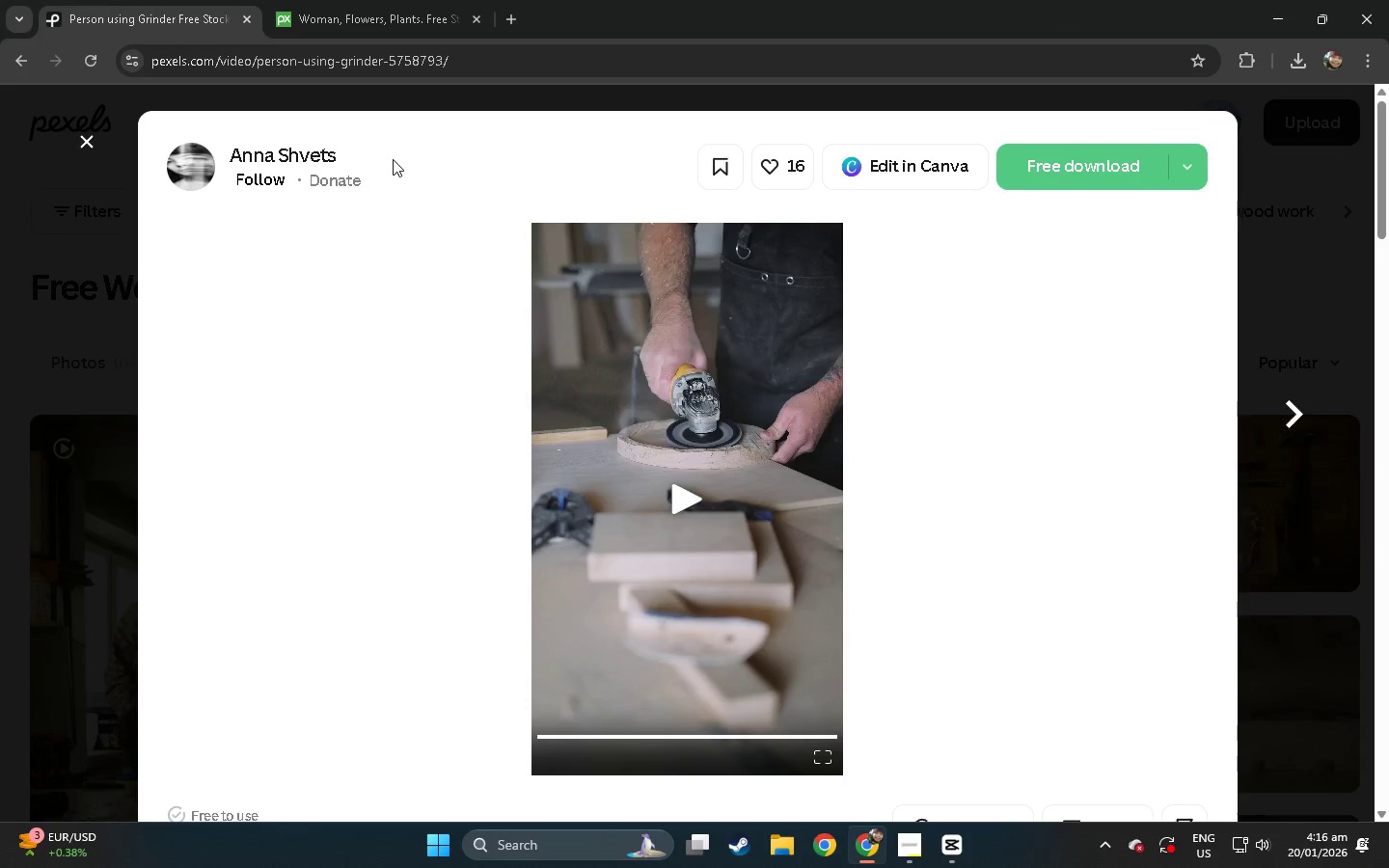 
left_click([0, 293])
 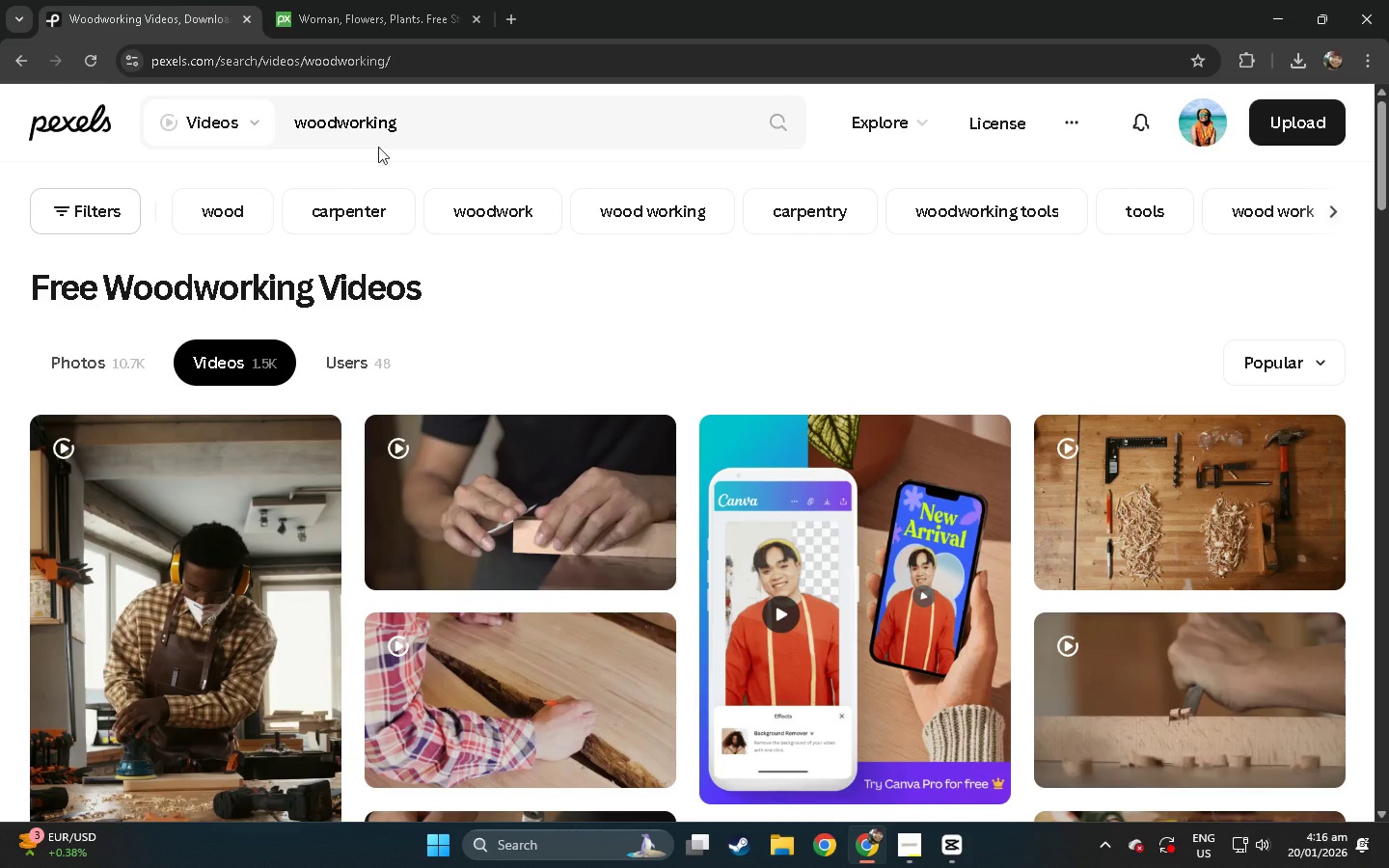 
left_click_drag(start_coordinate=[449, 123], to_coordinate=[163, 130])
 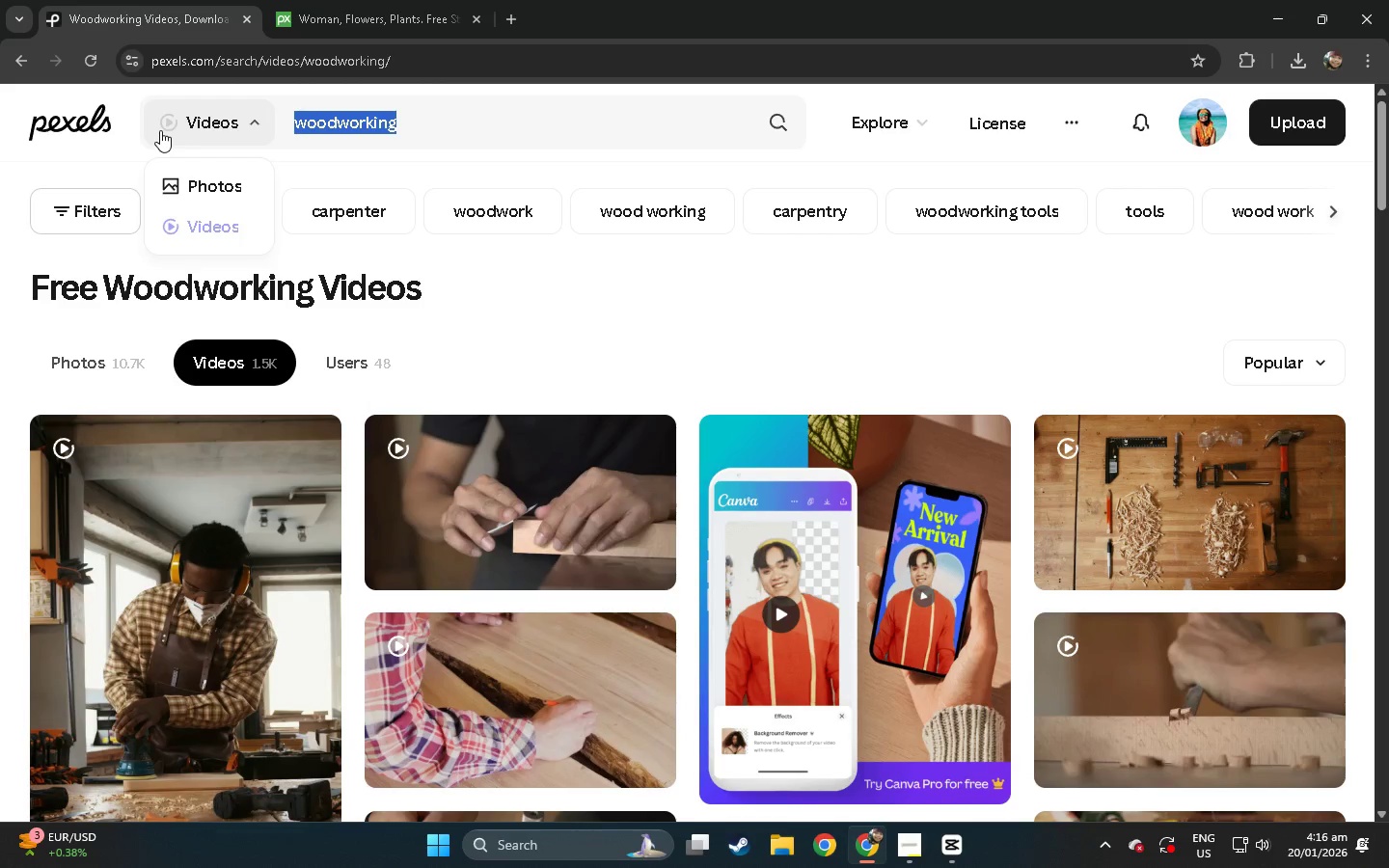 
type(s)
key(Backspace)
type(zoom nails)
 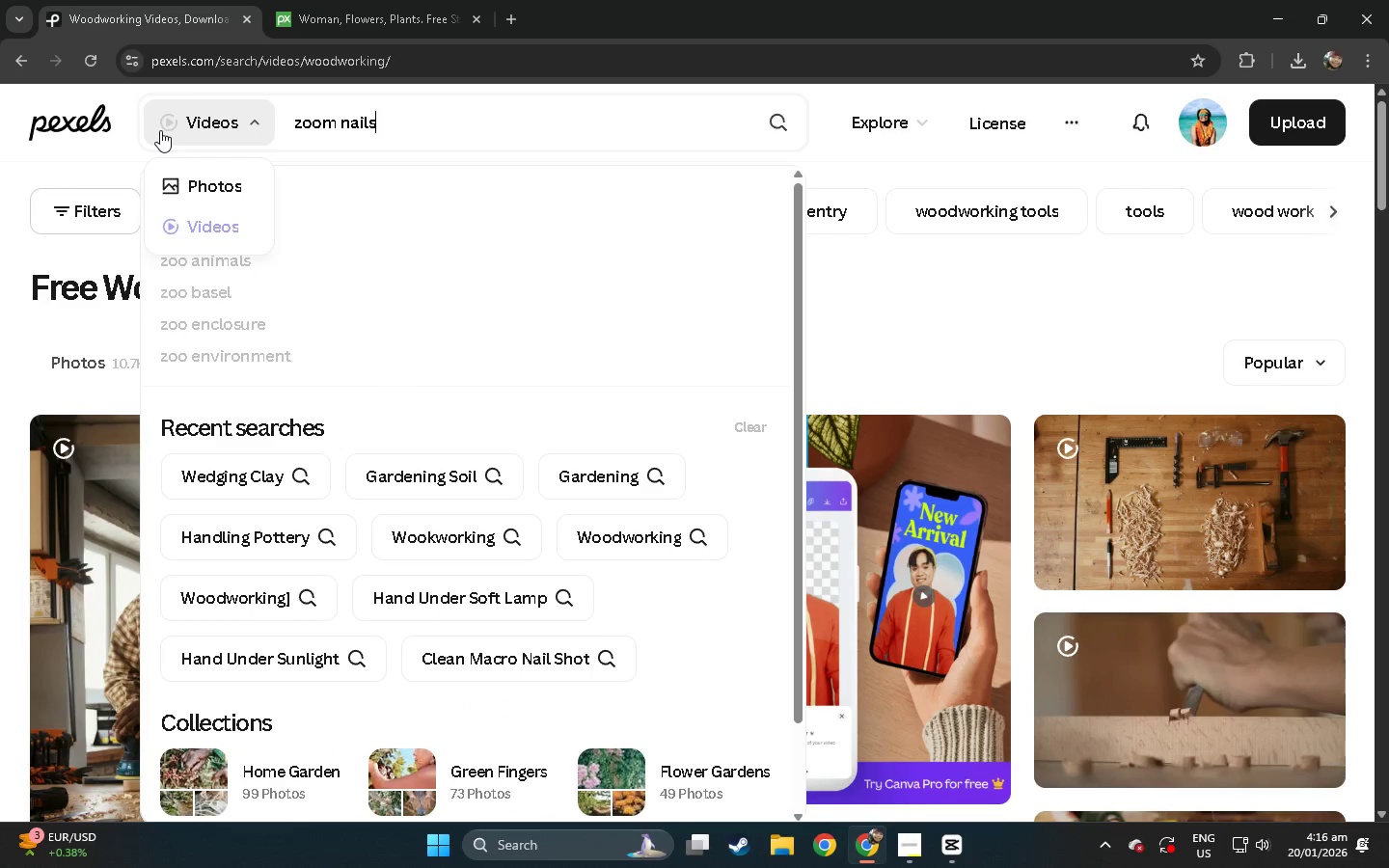 
key(Enter)
 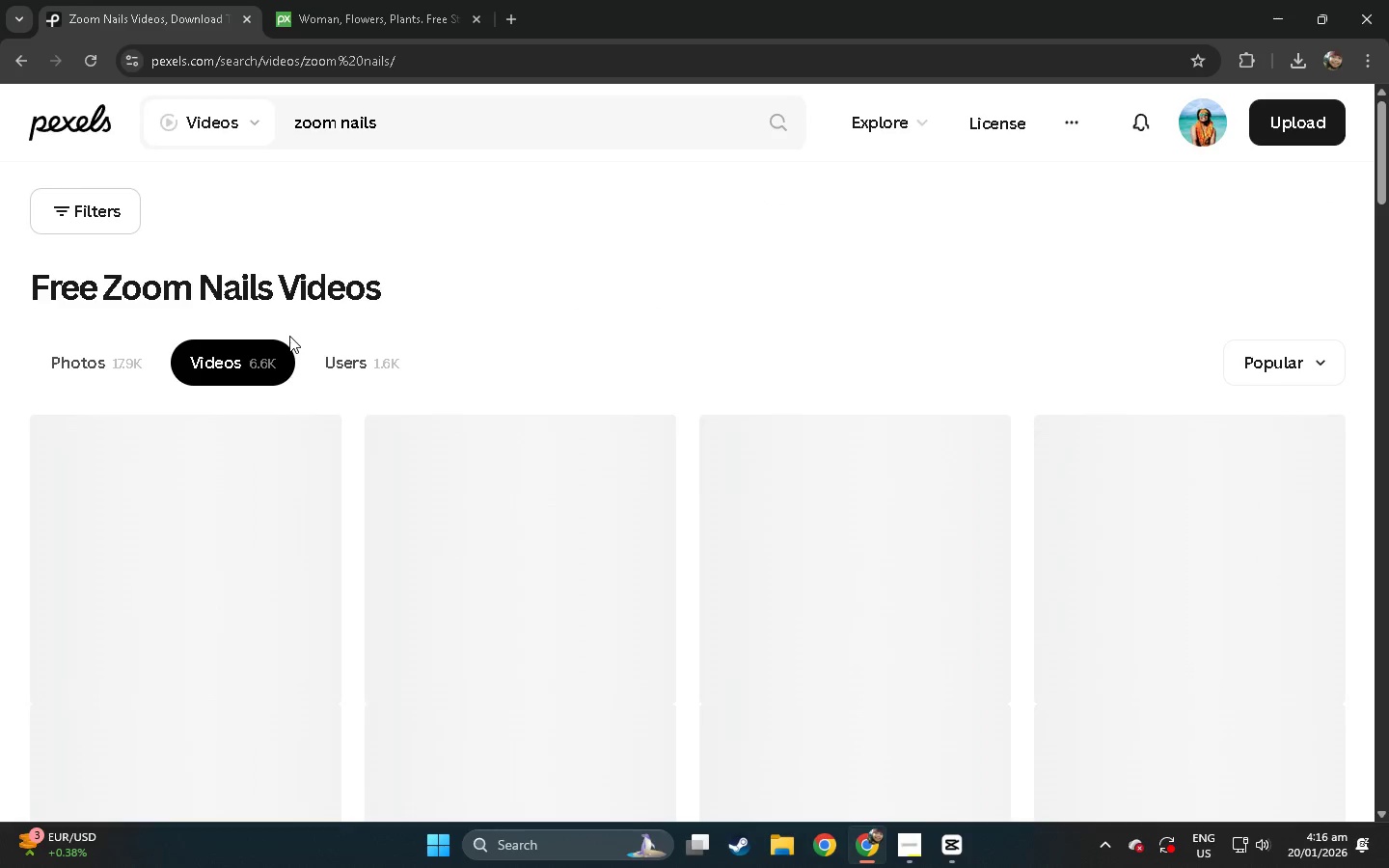 
scroll: coordinate [313, 337], scroll_direction: down, amount: 56.0
 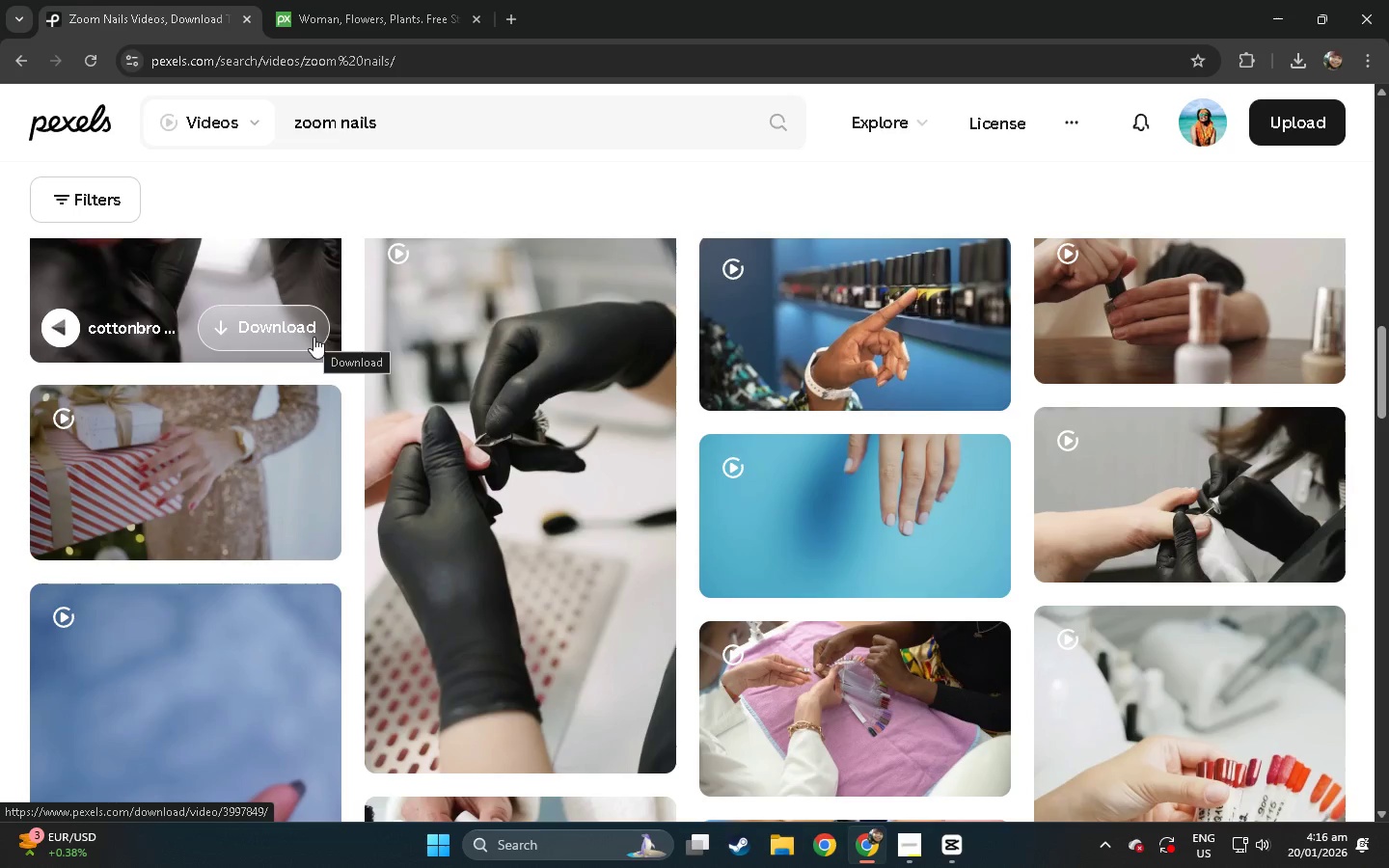 
scroll: coordinate [330, 328], scroll_direction: down, amount: 58.0
 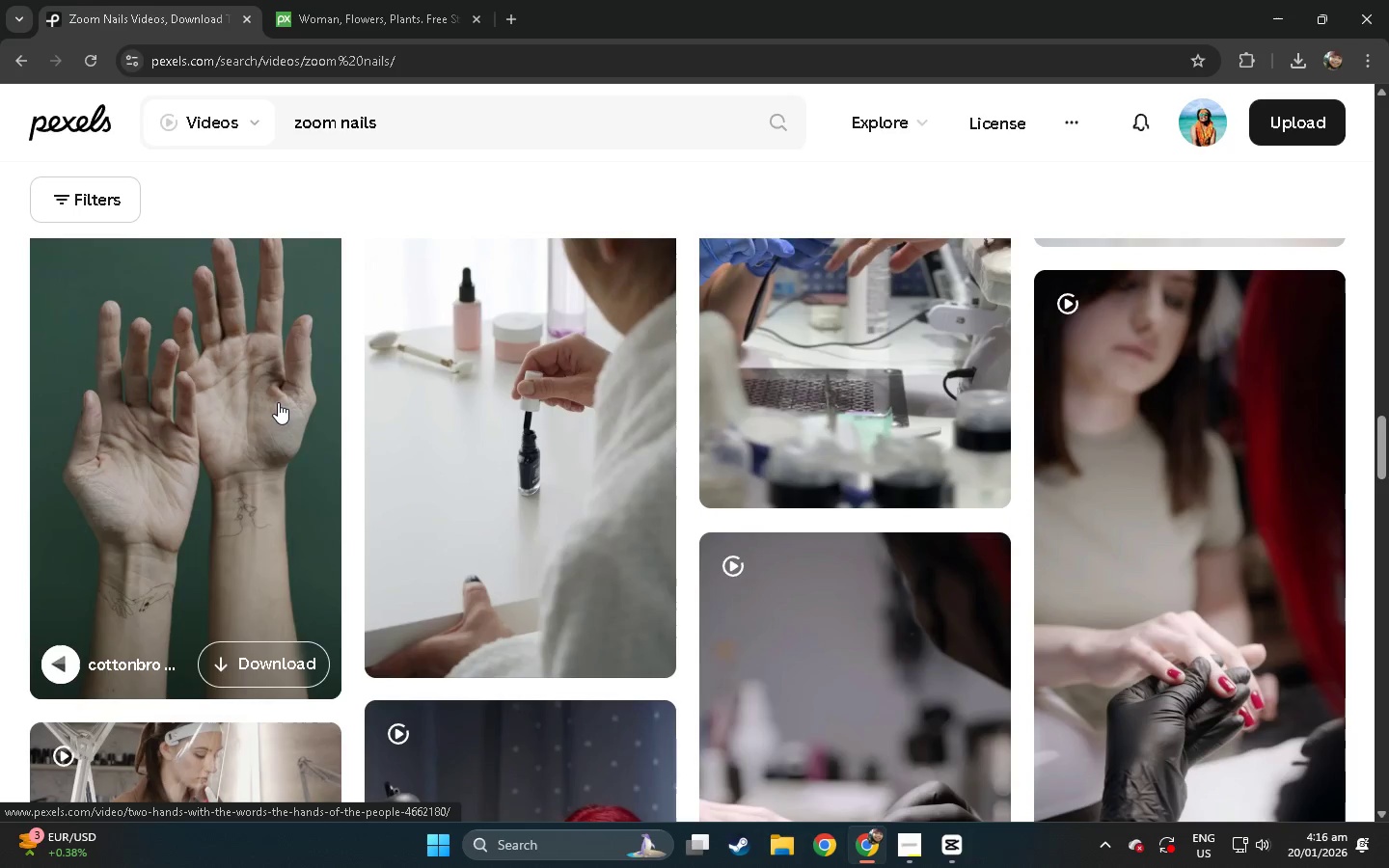 
left_click([278, 402])
 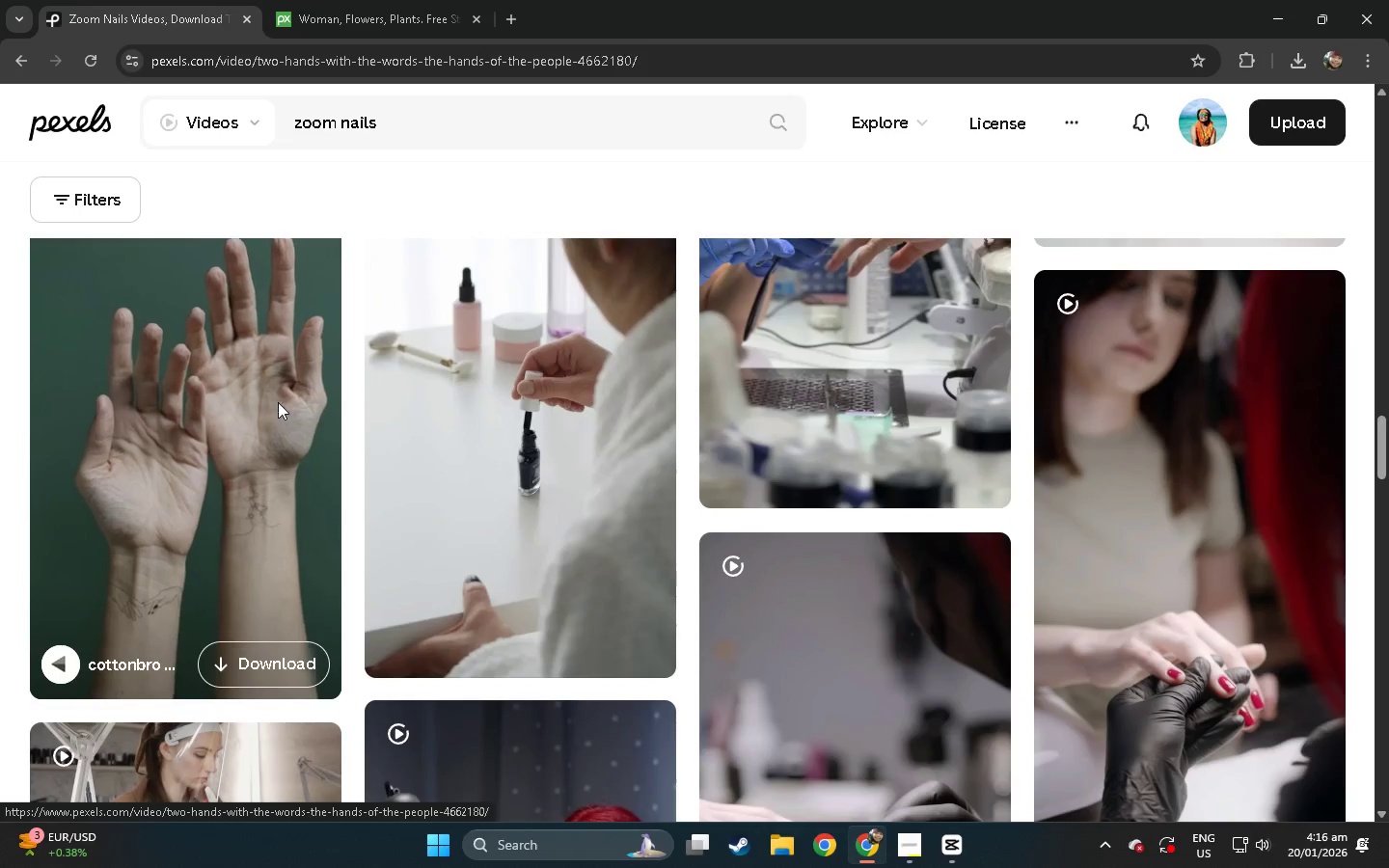 
scroll: coordinate [331, 393], scroll_direction: down, amount: 27.0
 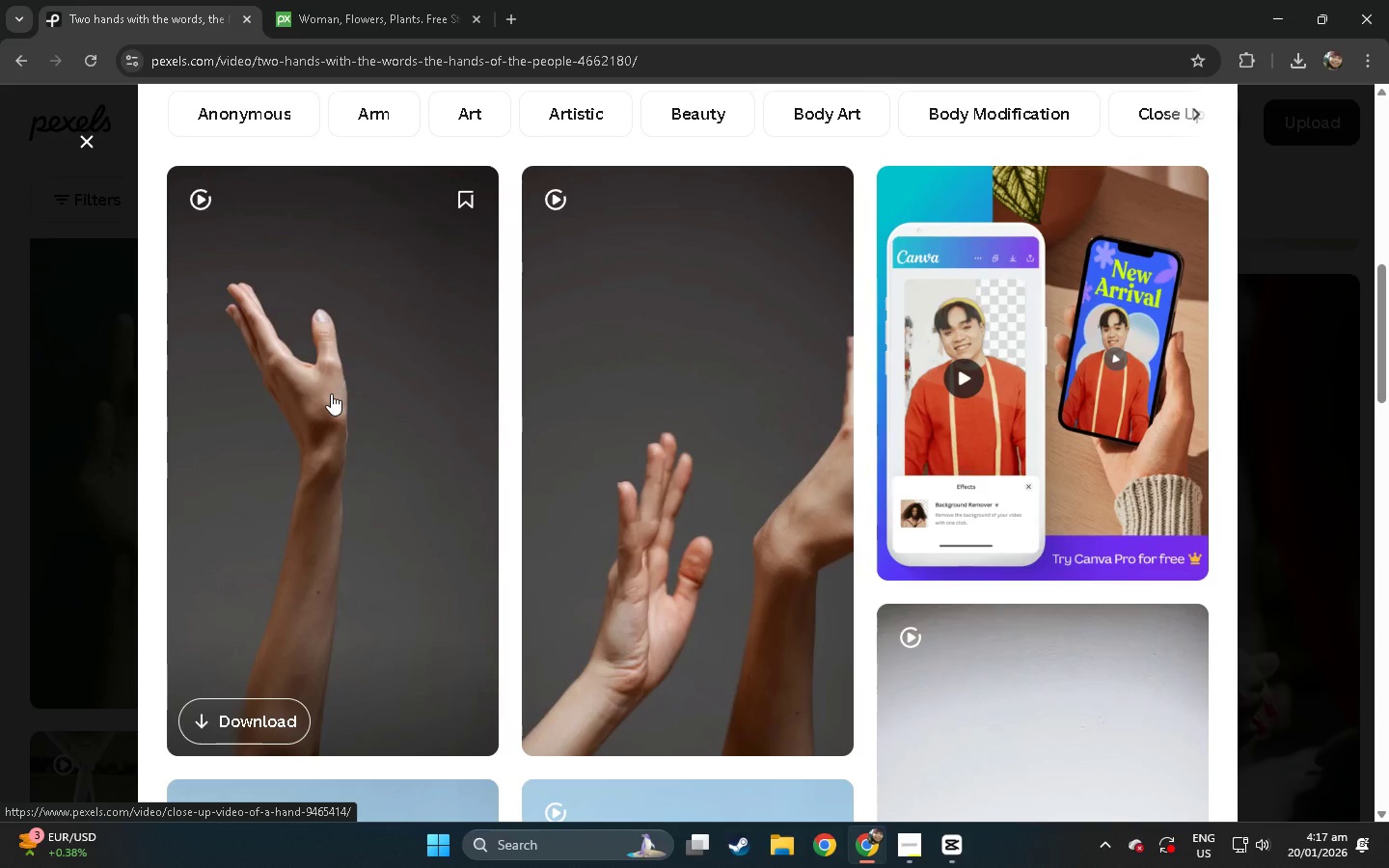 
left_click([331, 393])
 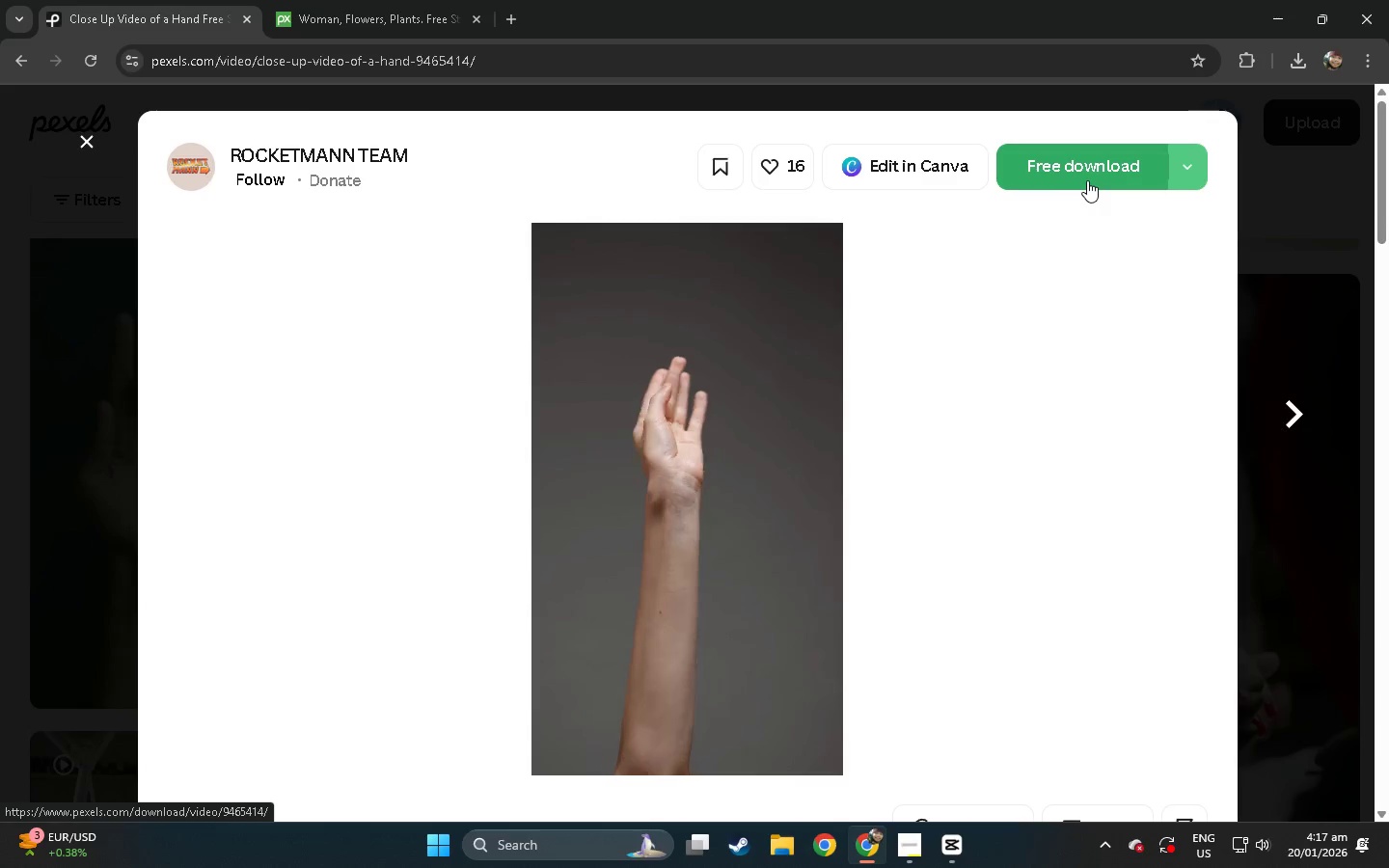 
left_click([1087, 180])
 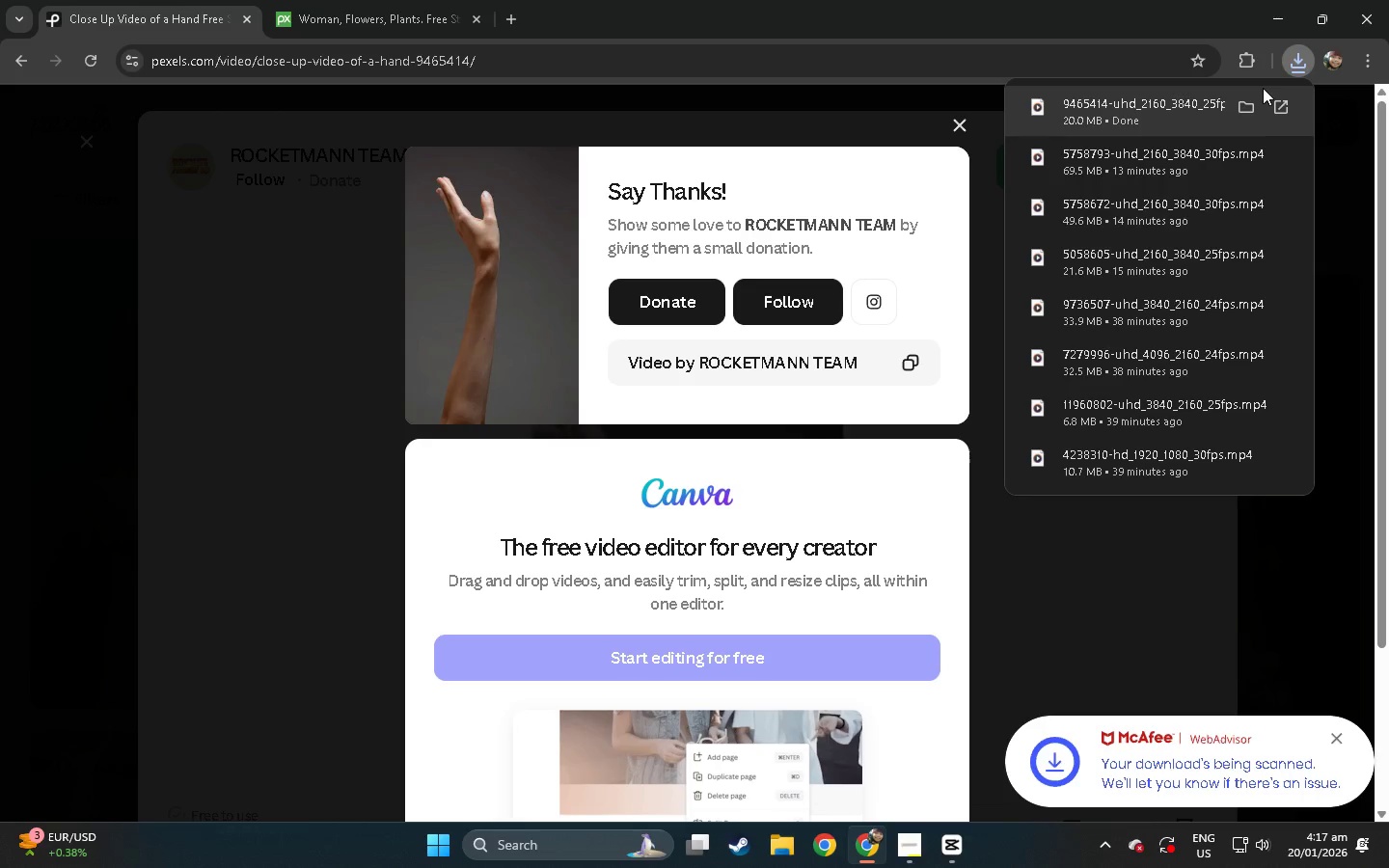 
wait(6.05)
 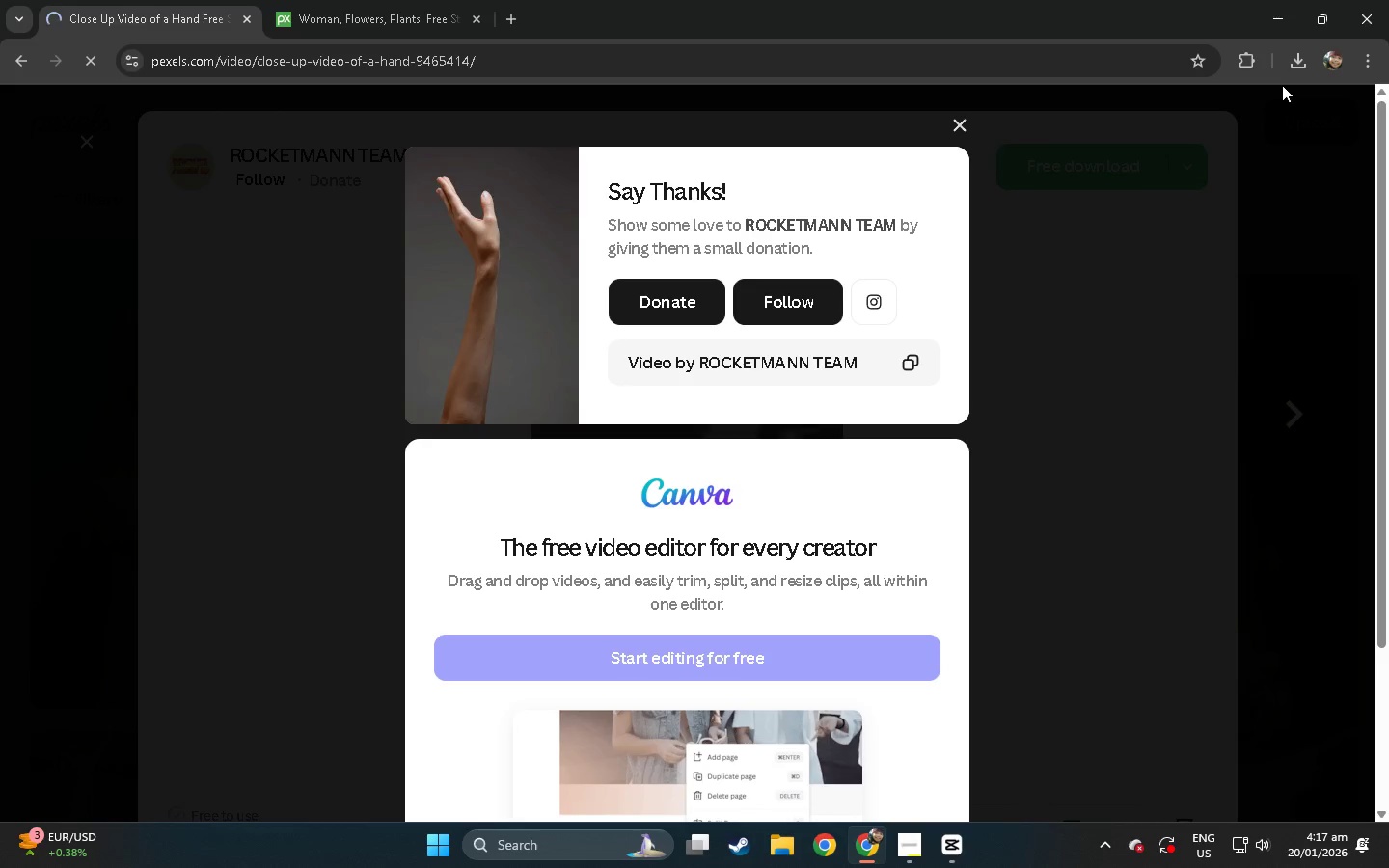 
left_click_drag(start_coordinate=[1181, 114], to_coordinate=[332, 526])
 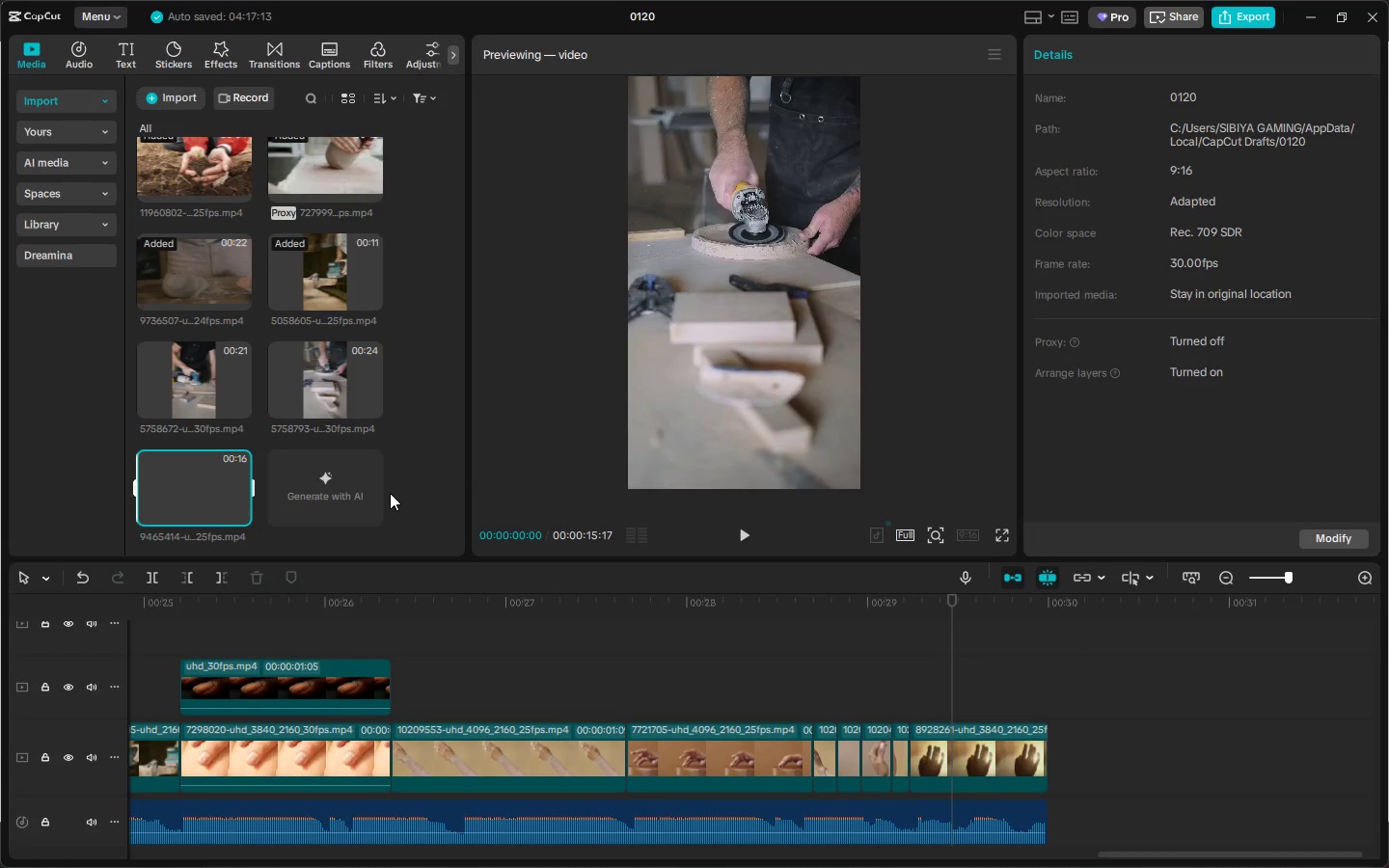 
key(Alt+AltLeft)
 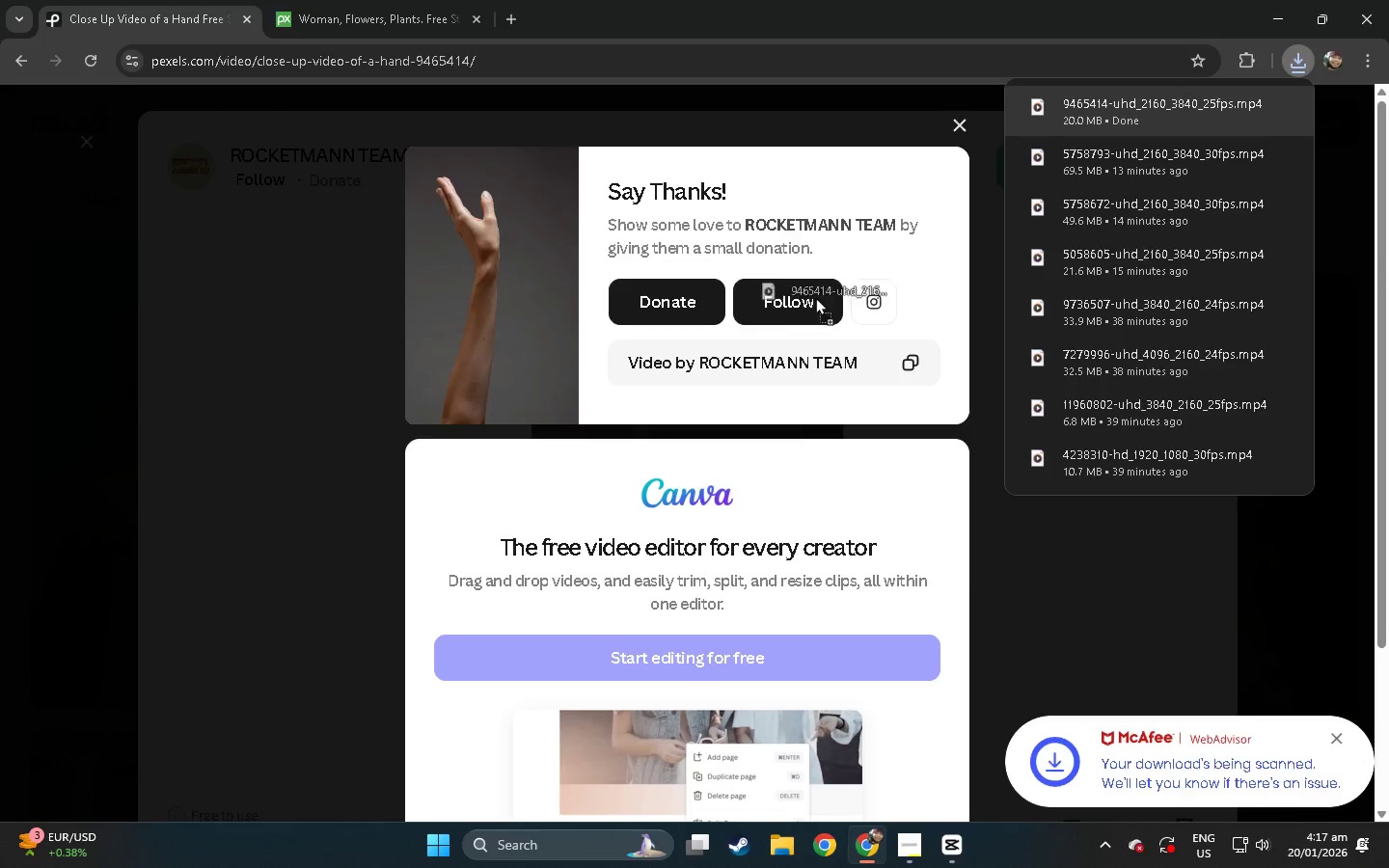 
key(Alt+Tab)